 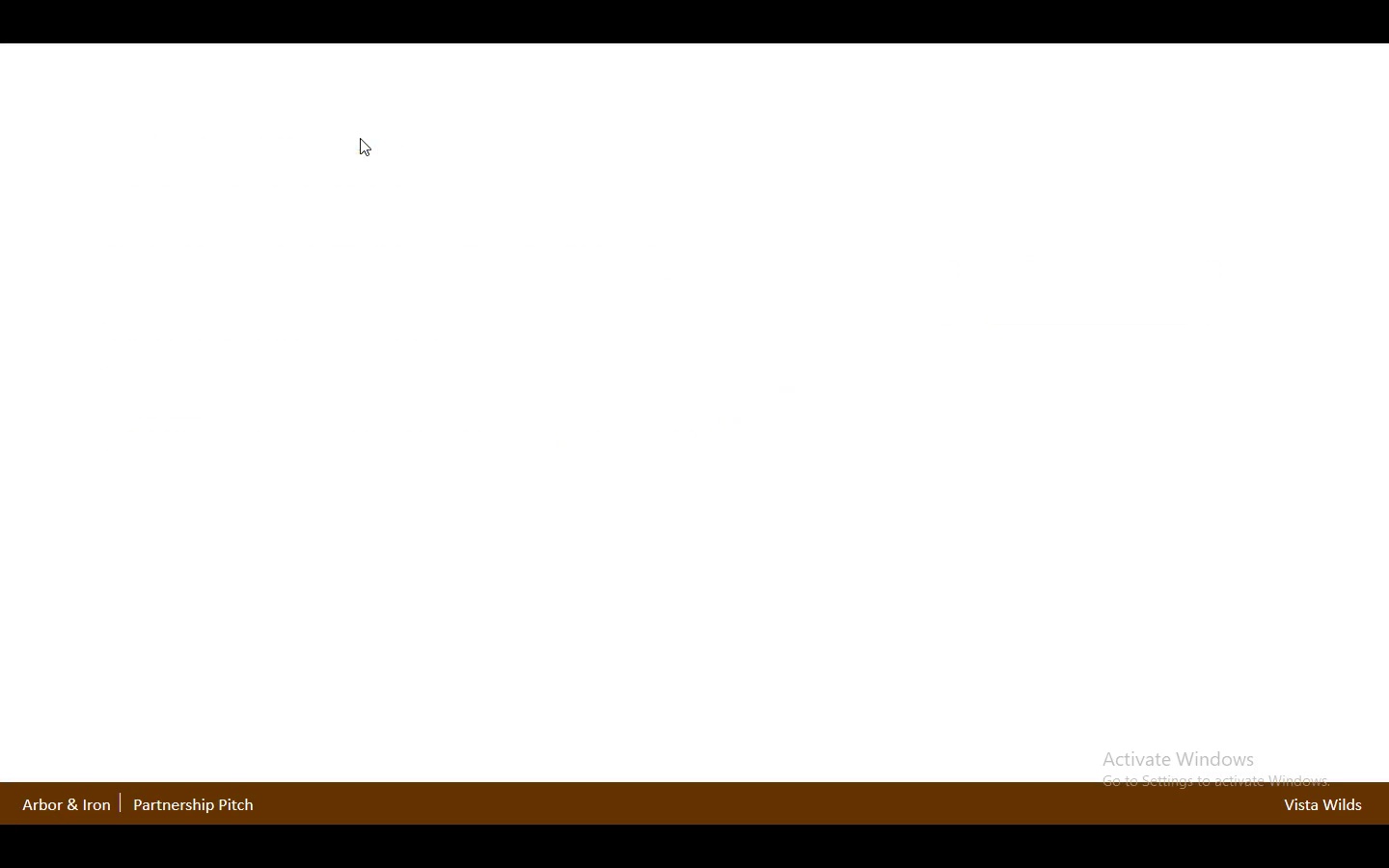 
key(ArrowDown)
 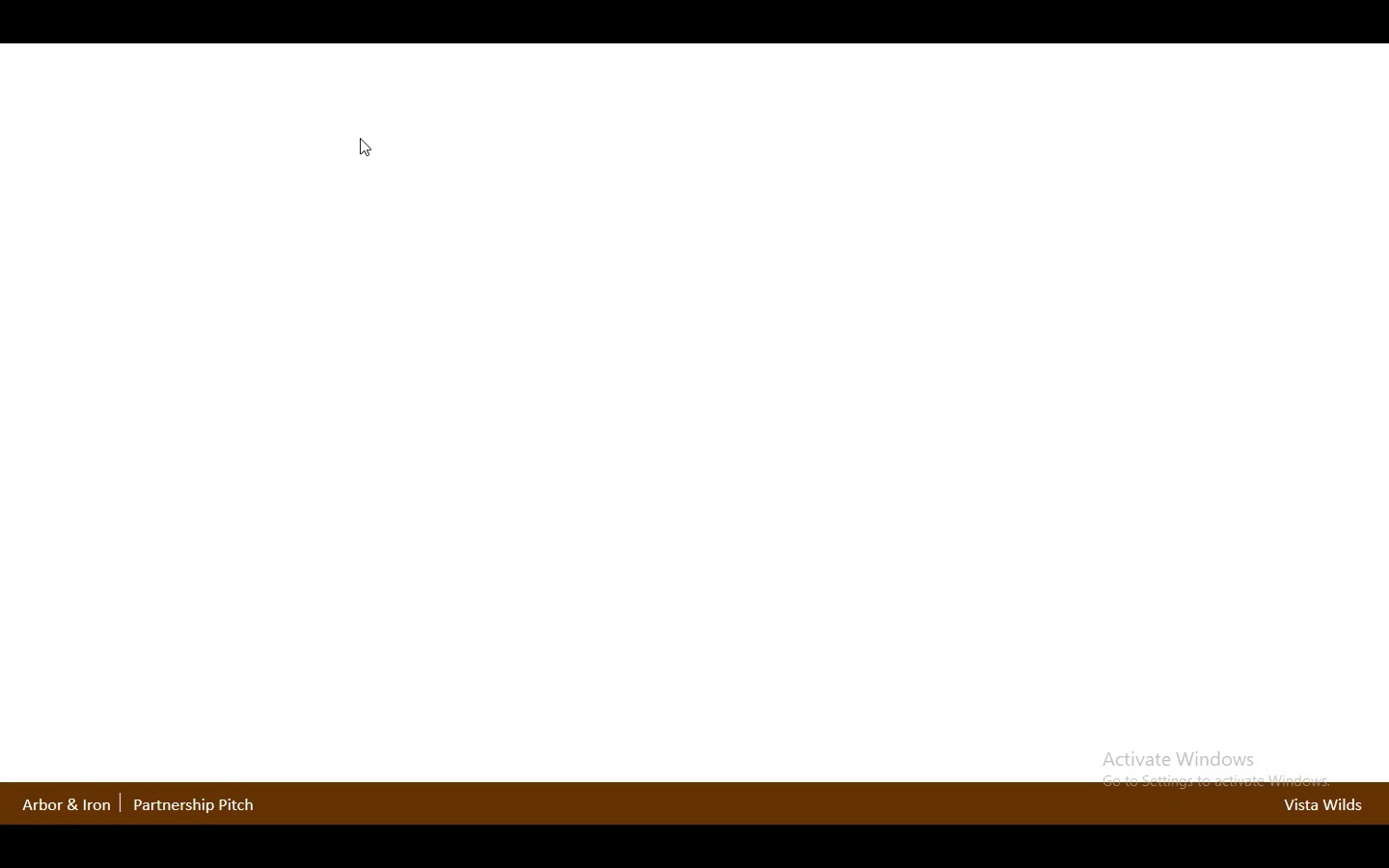 
key(ArrowDown)
 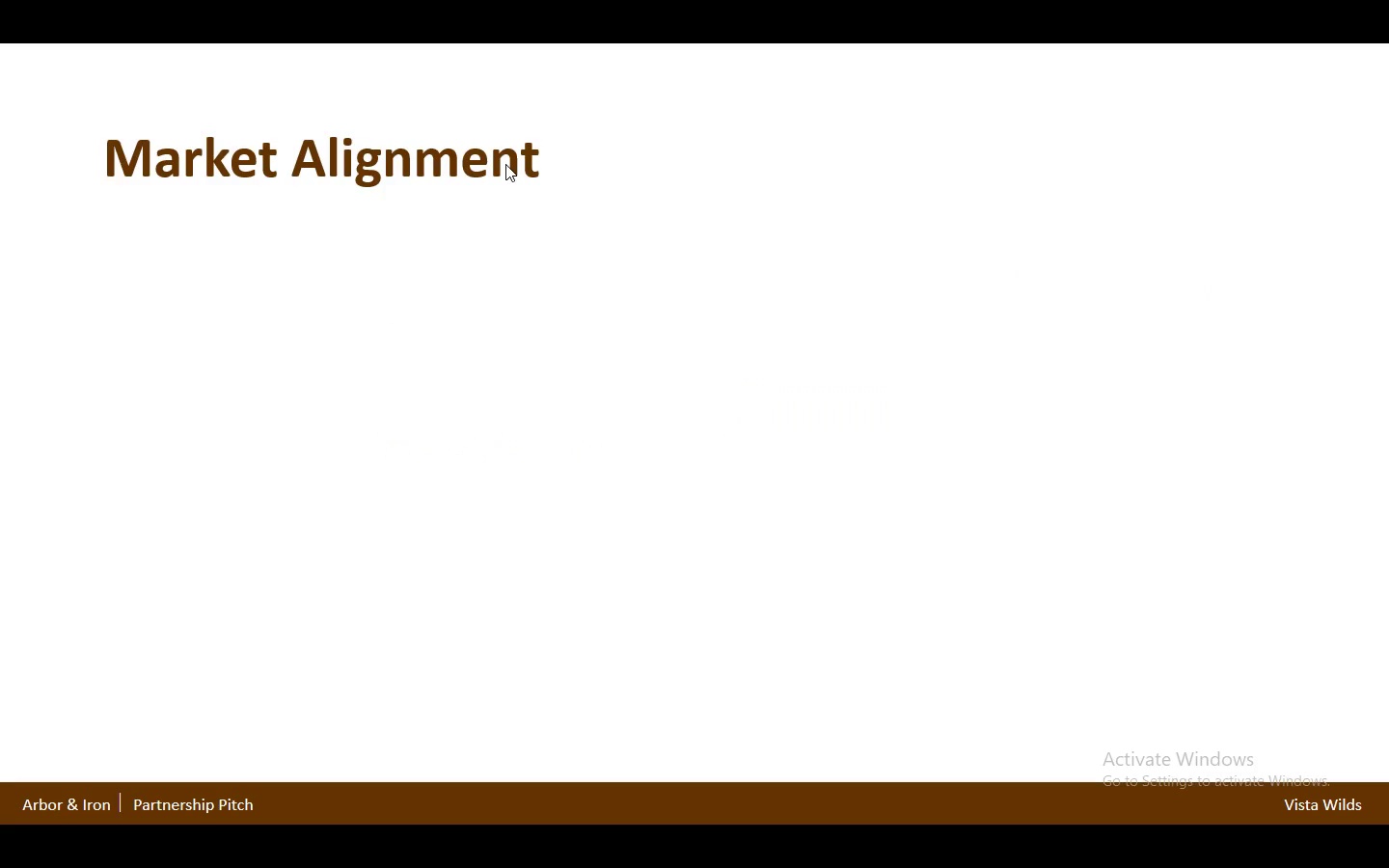 
key(ArrowDown)
 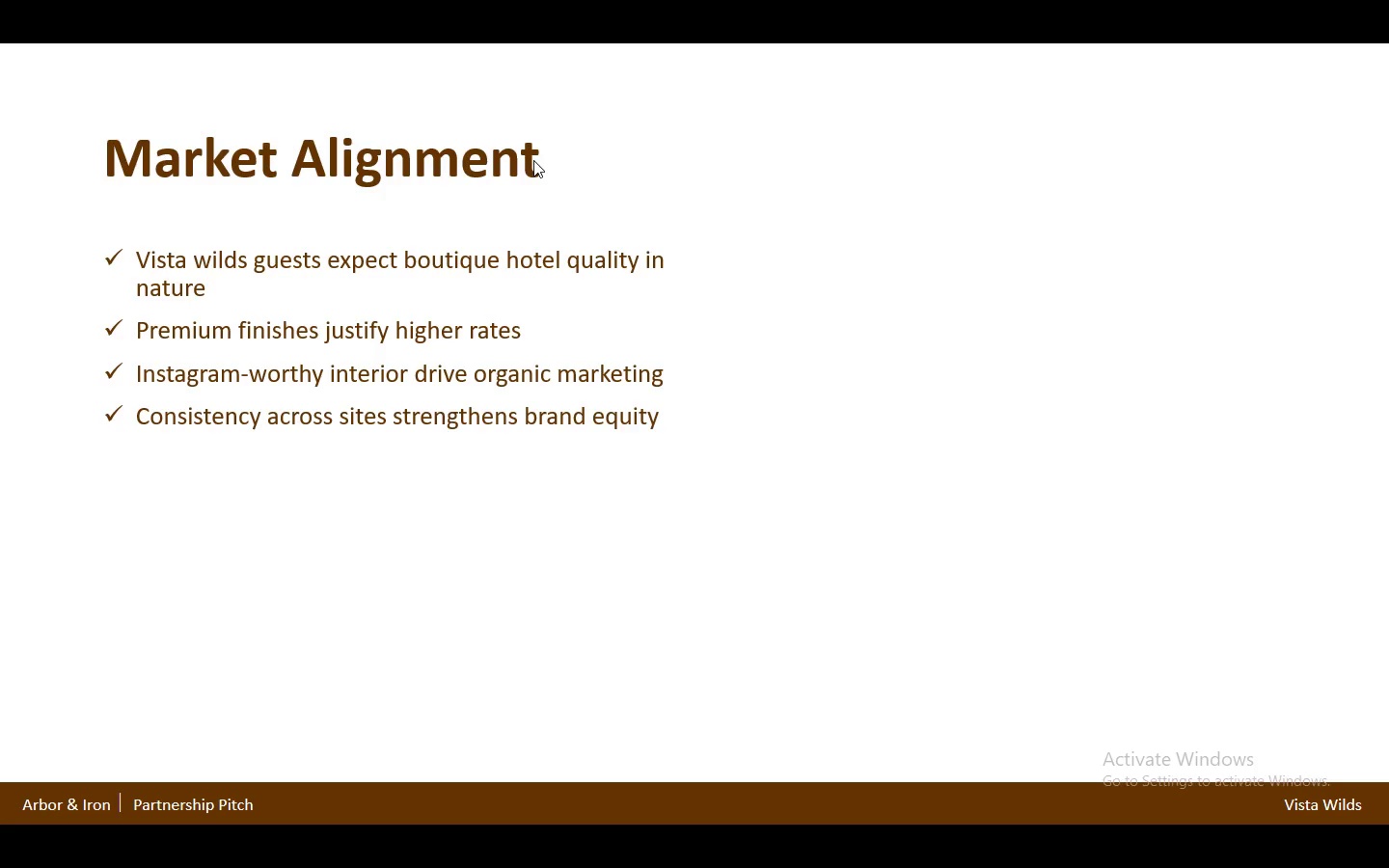 
key(ArrowDown)
 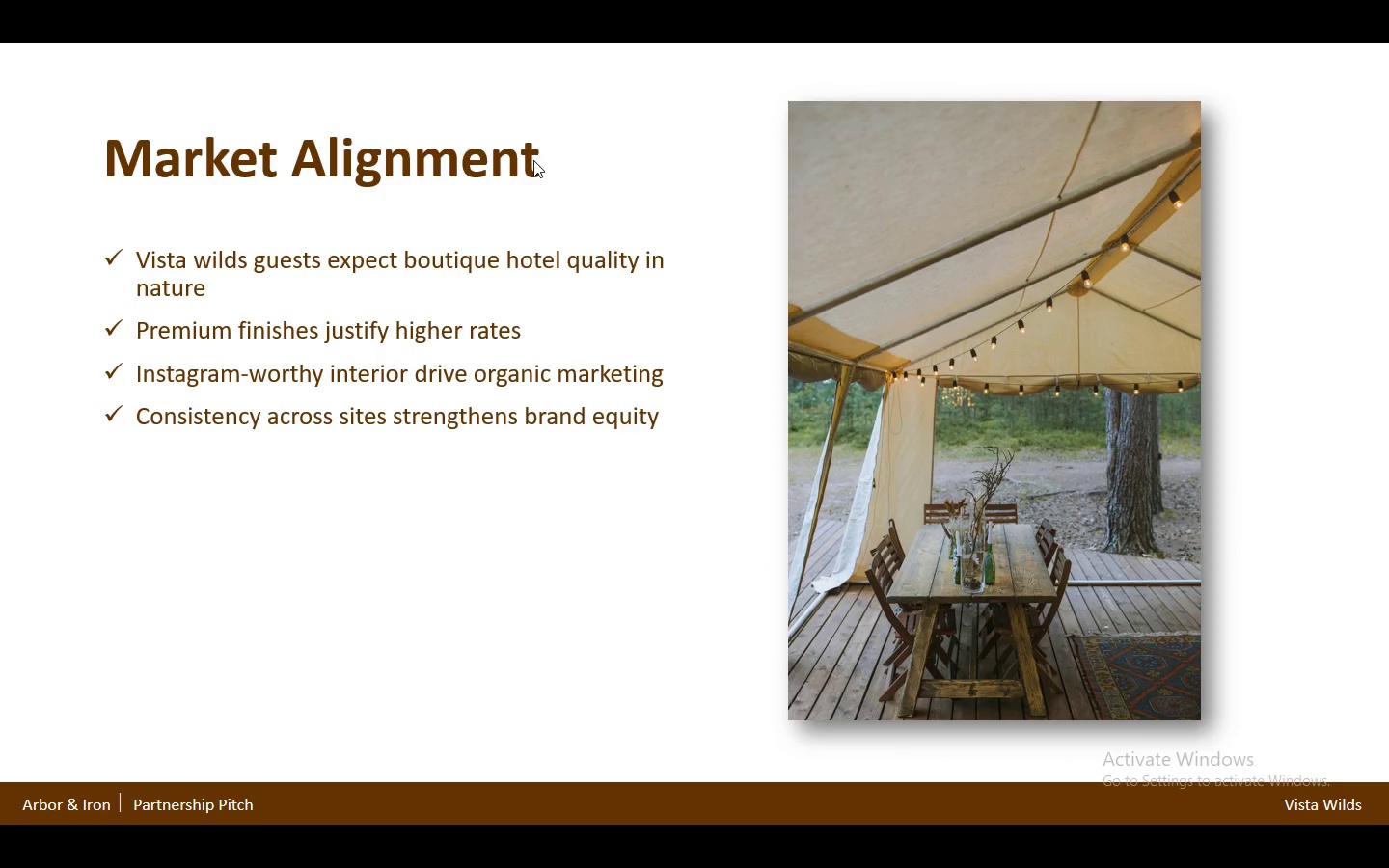 
key(ArrowDown)
 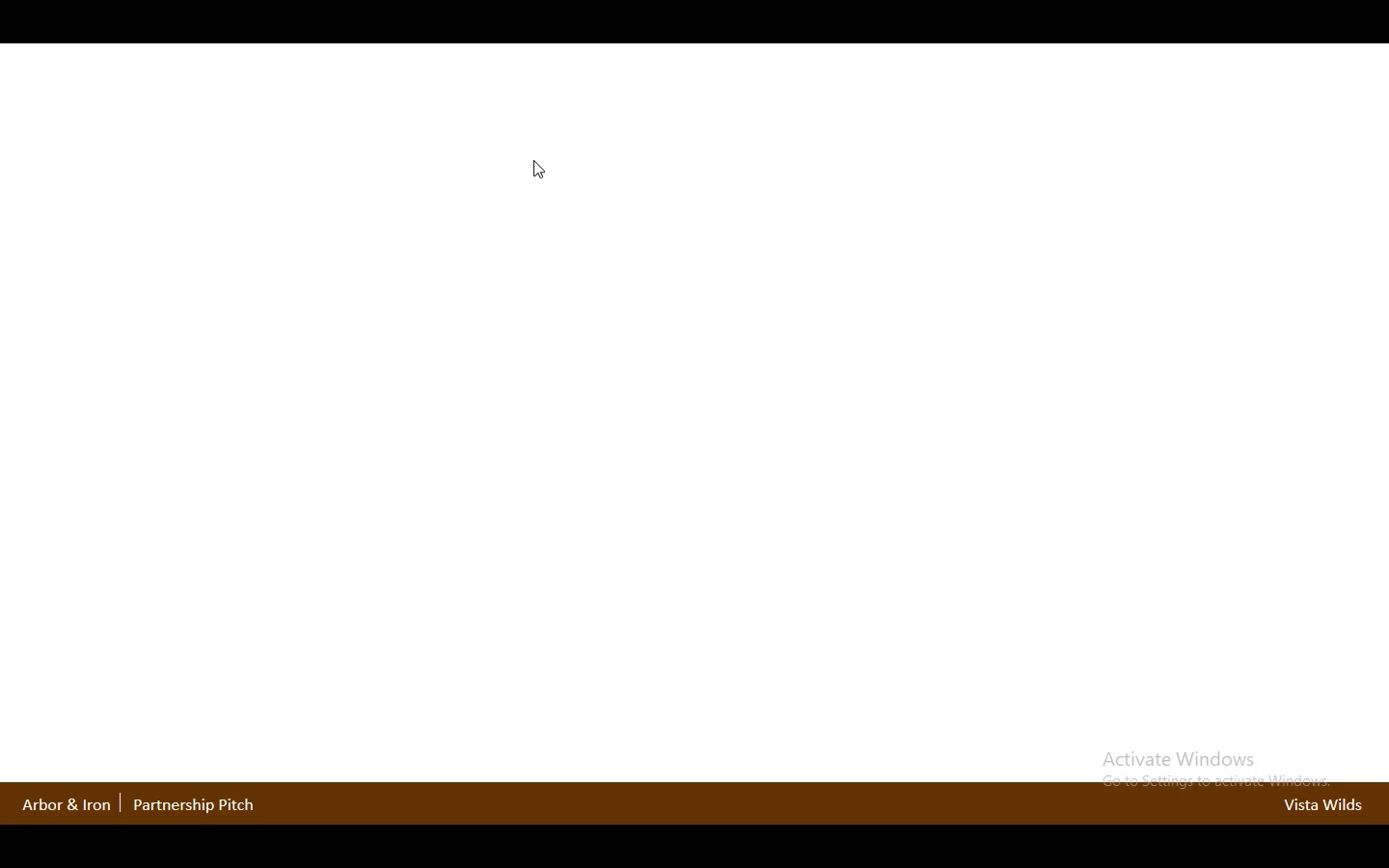 
key(ArrowDown)
 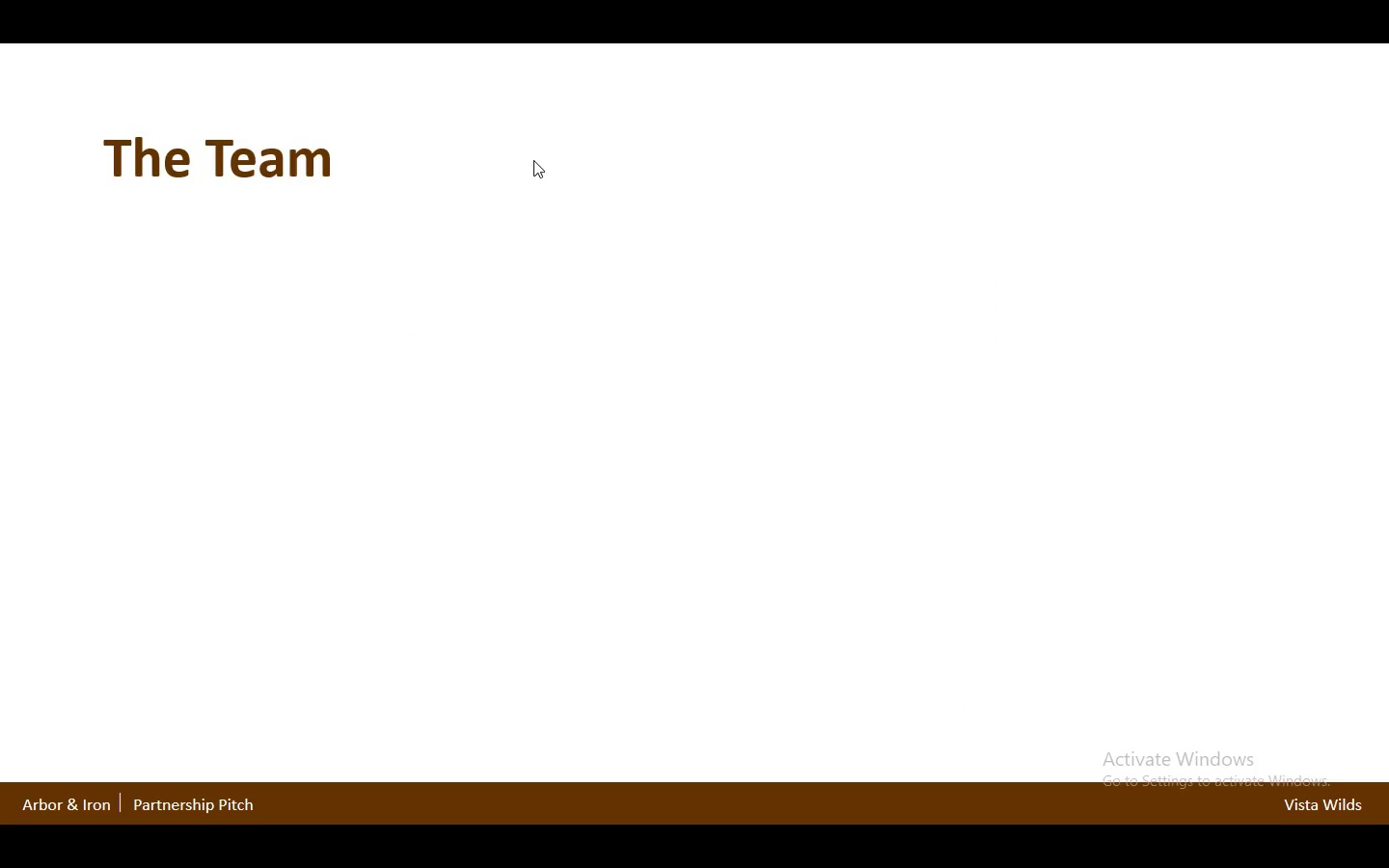 
key(ArrowDown)
 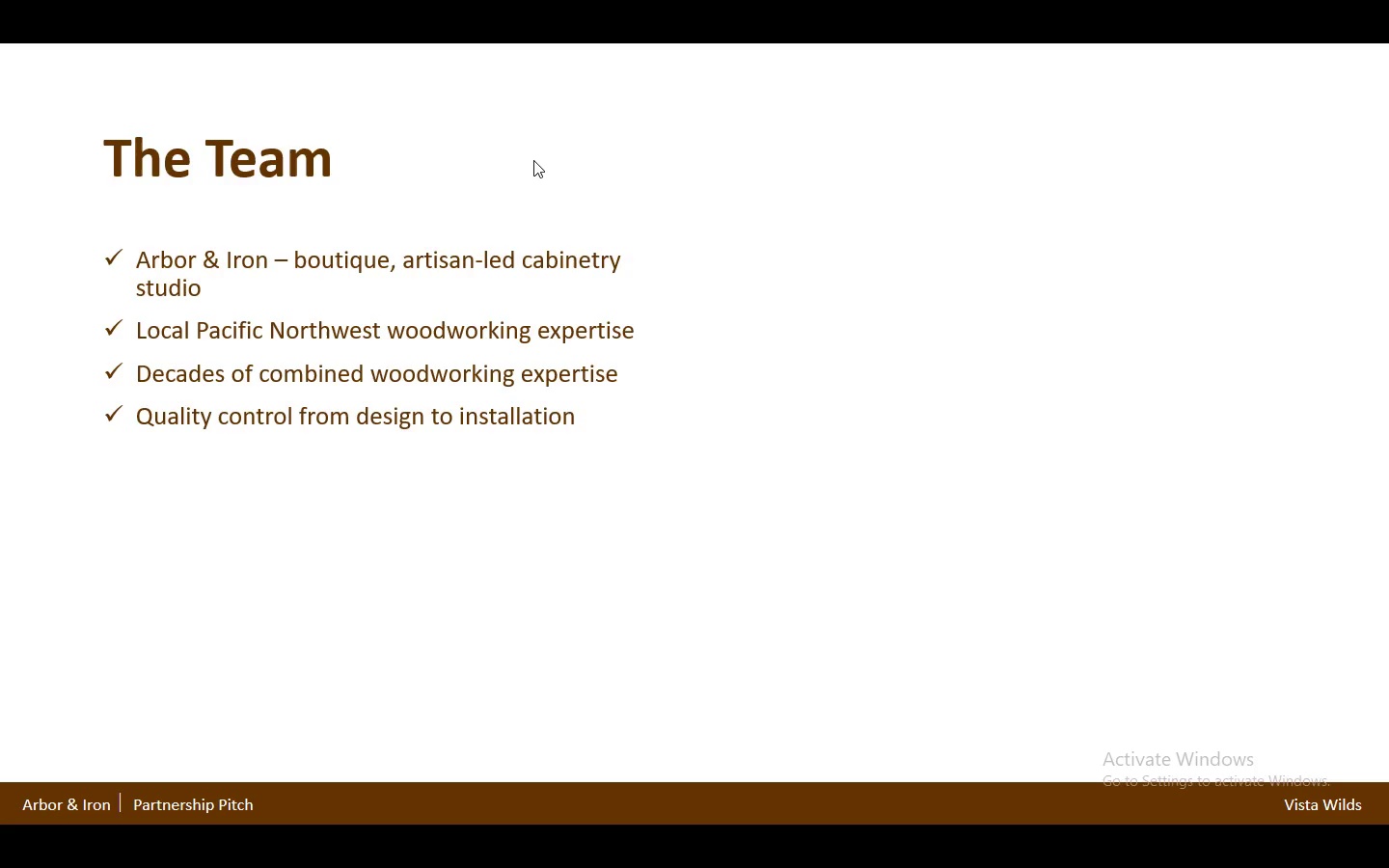 
key(ArrowDown)
 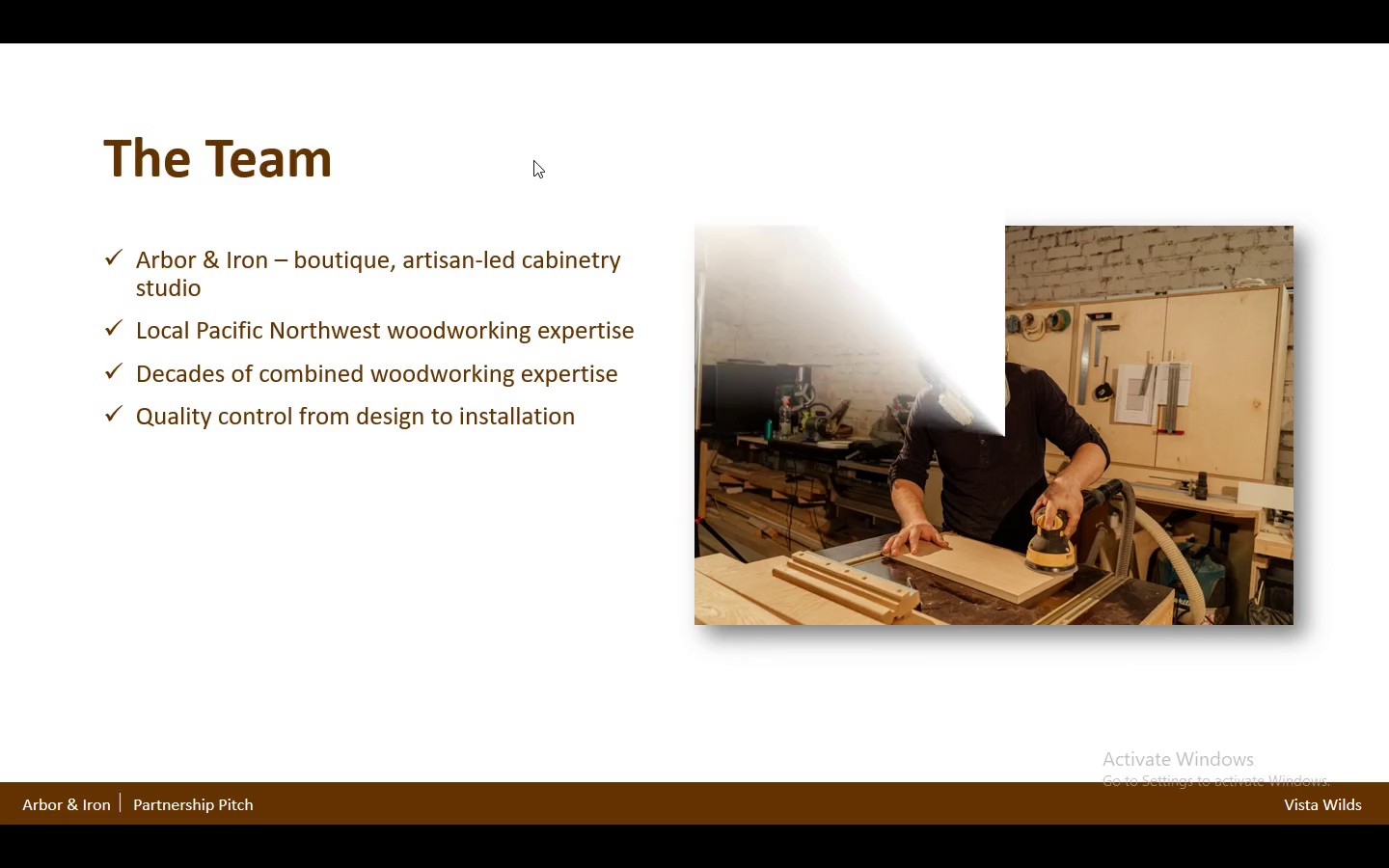 
key(ArrowDown)
 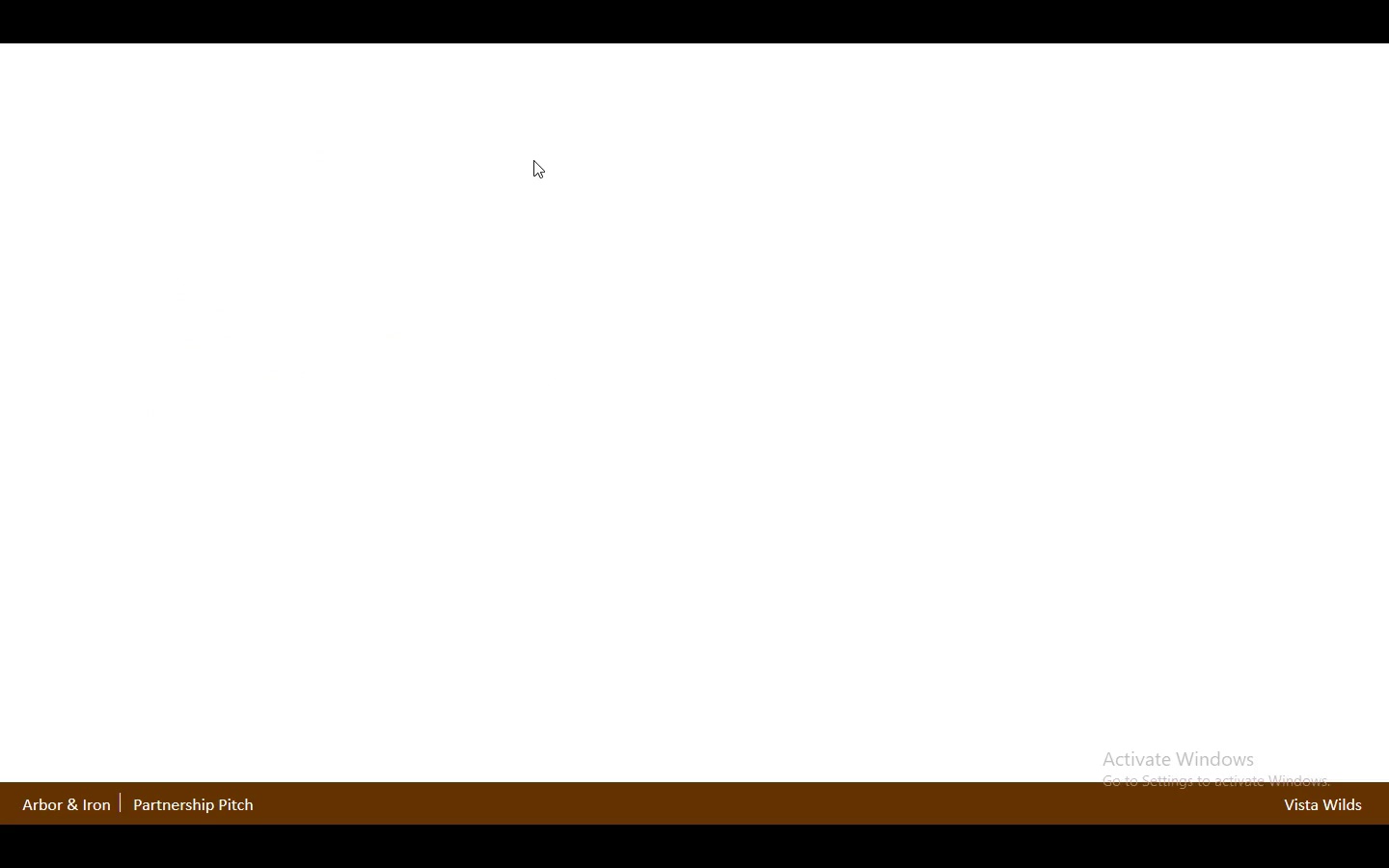 
key(ArrowDown)
 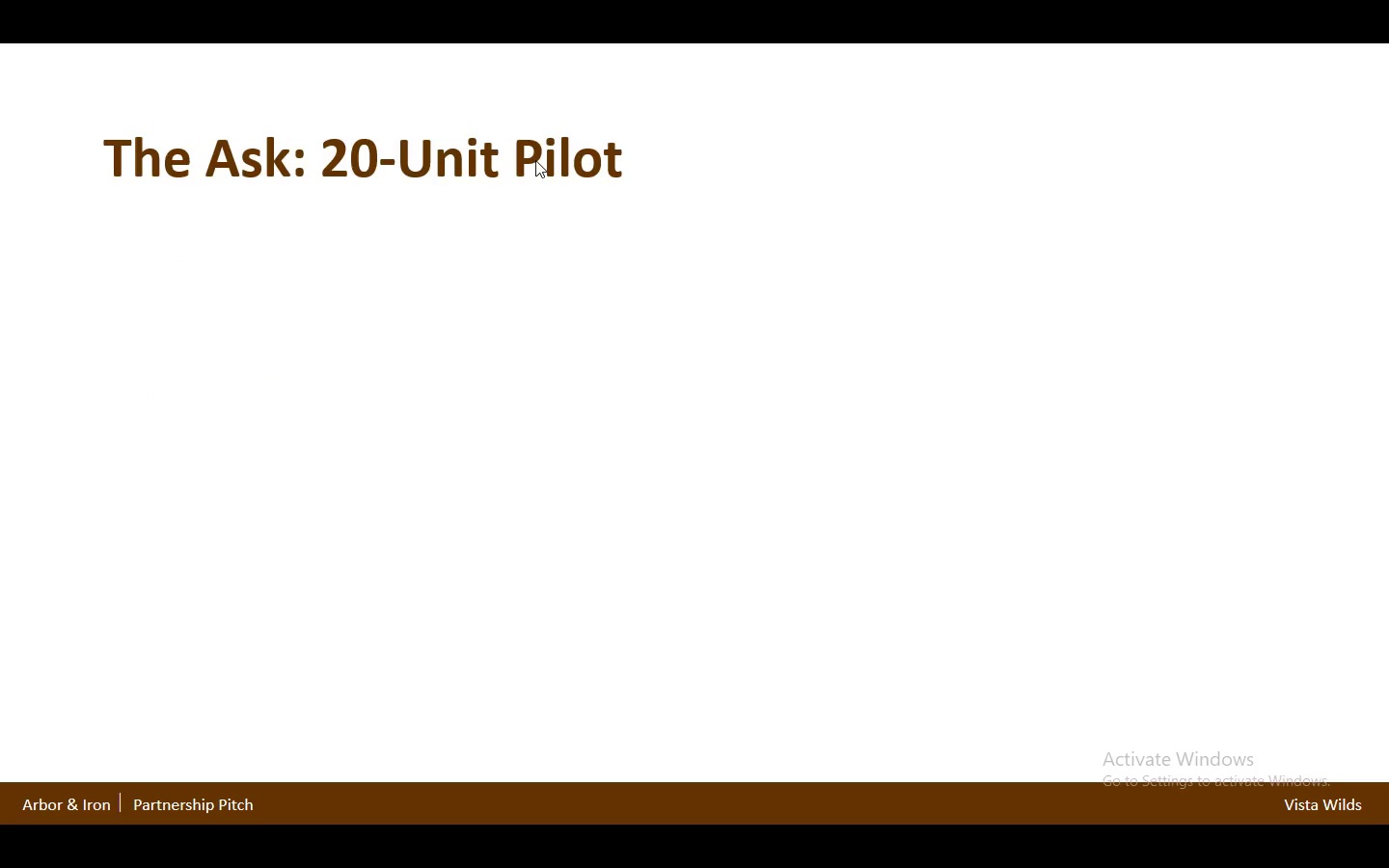 
key(ArrowDown)
 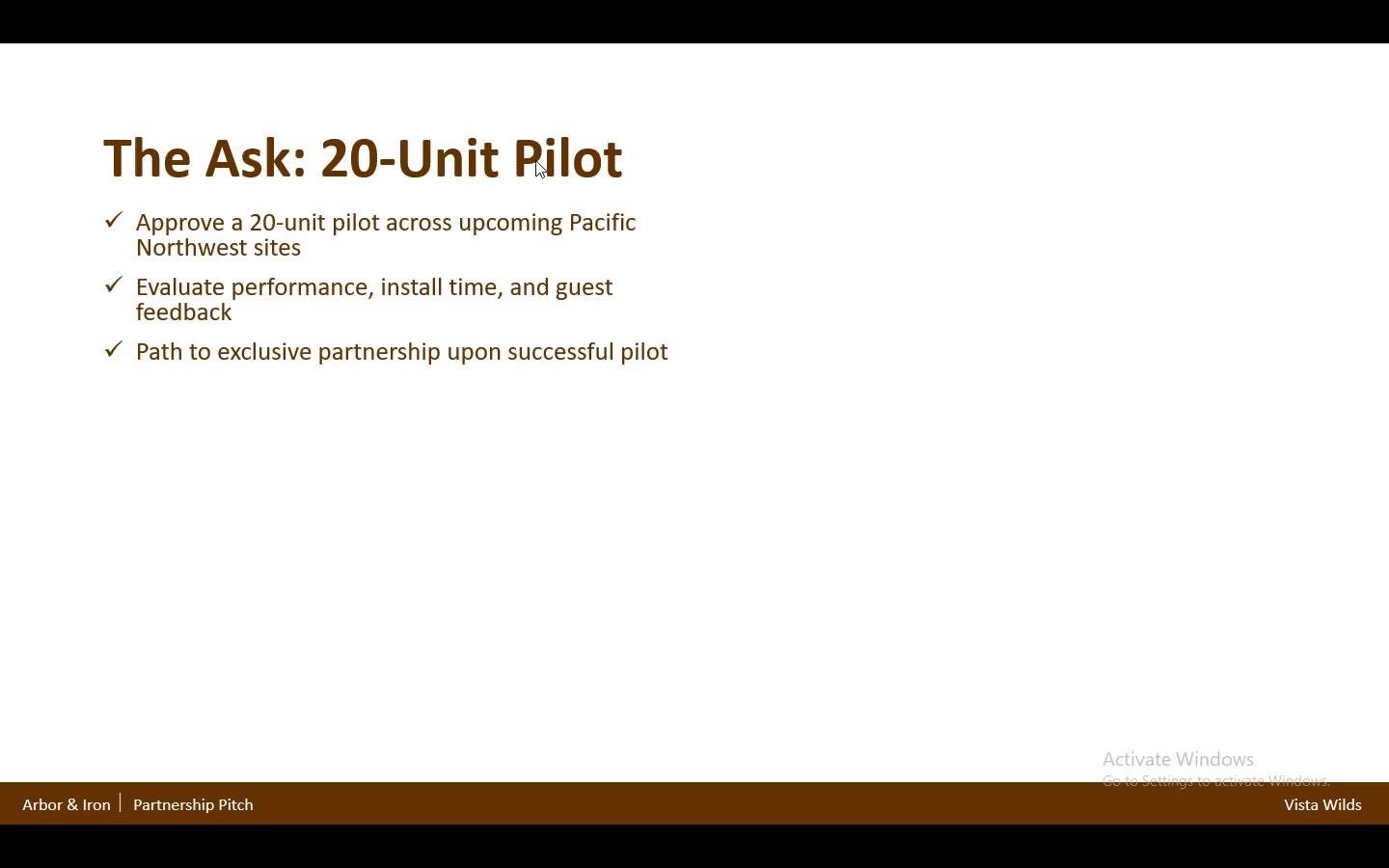 
key(ArrowDown)
 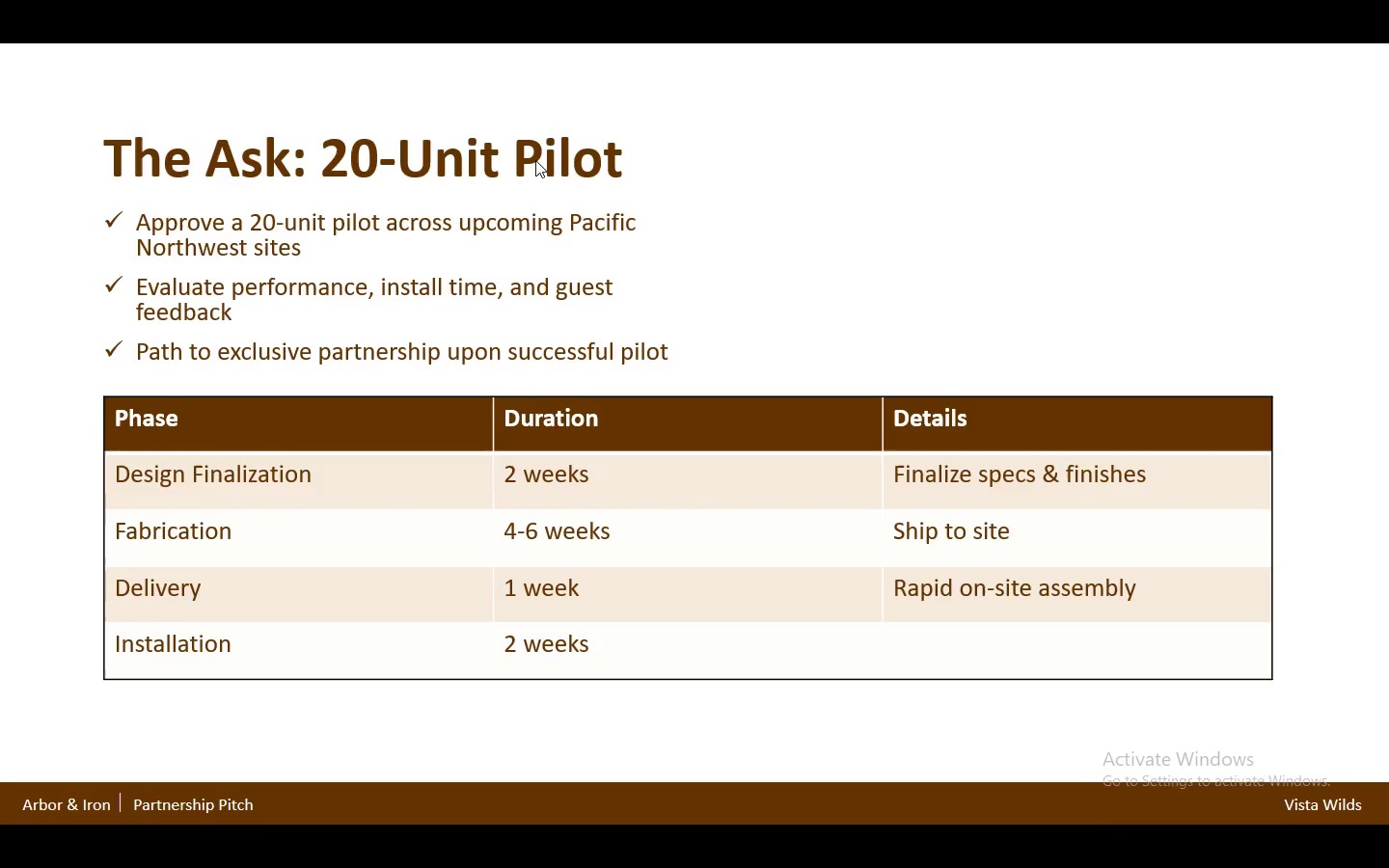 
key(ArrowDown)
 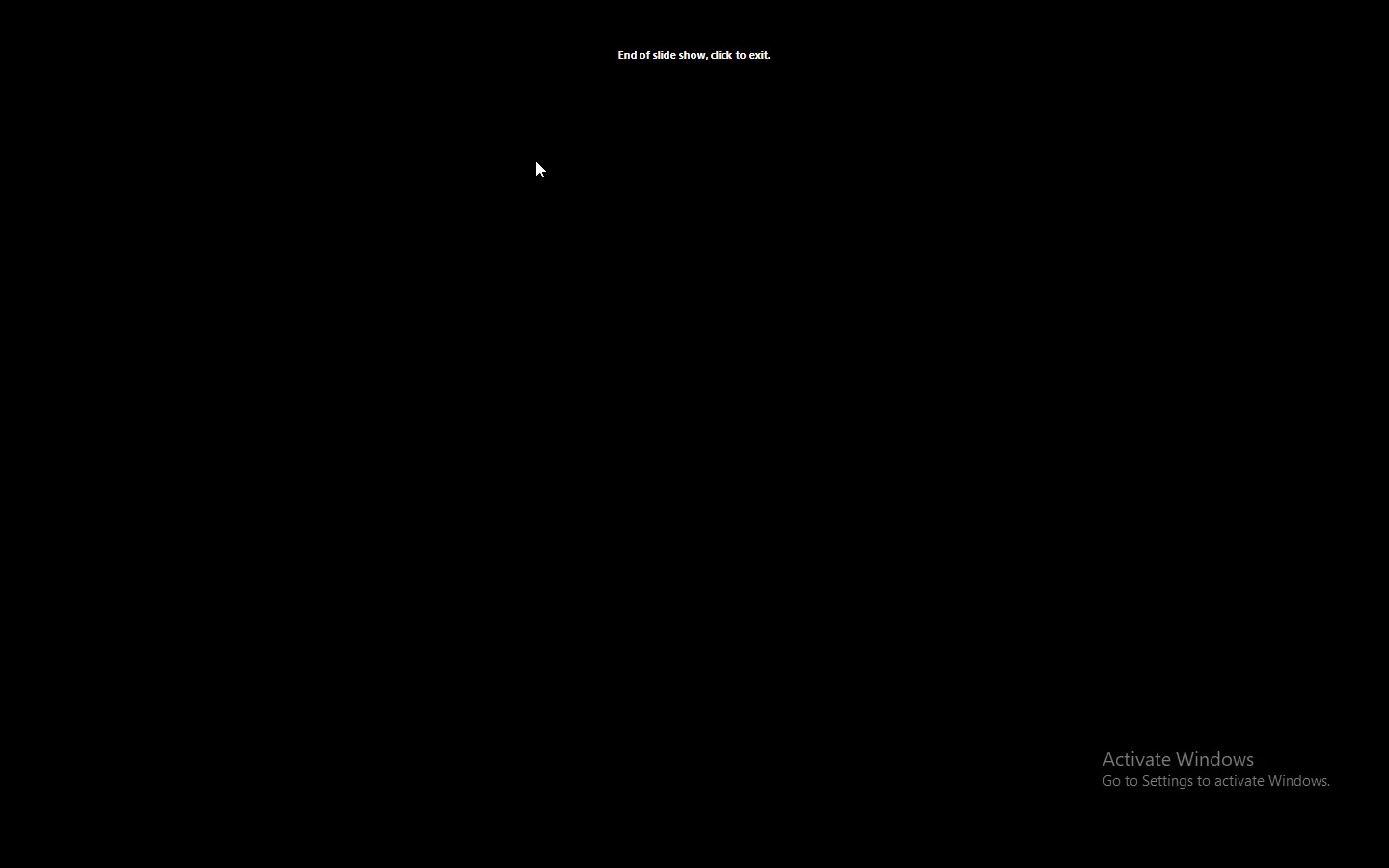 
key(ArrowDown)
 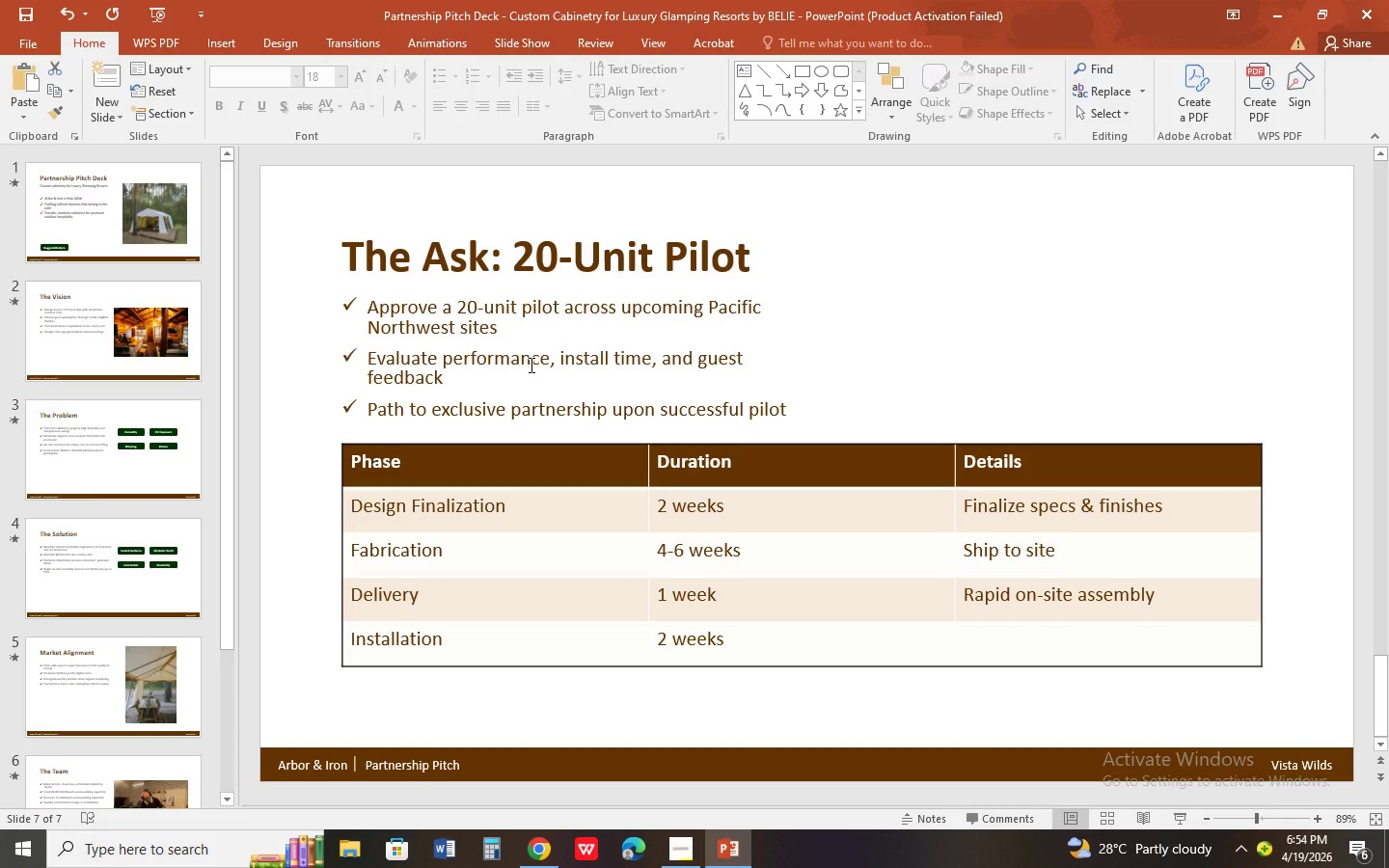 
key(Alt+Tab)